 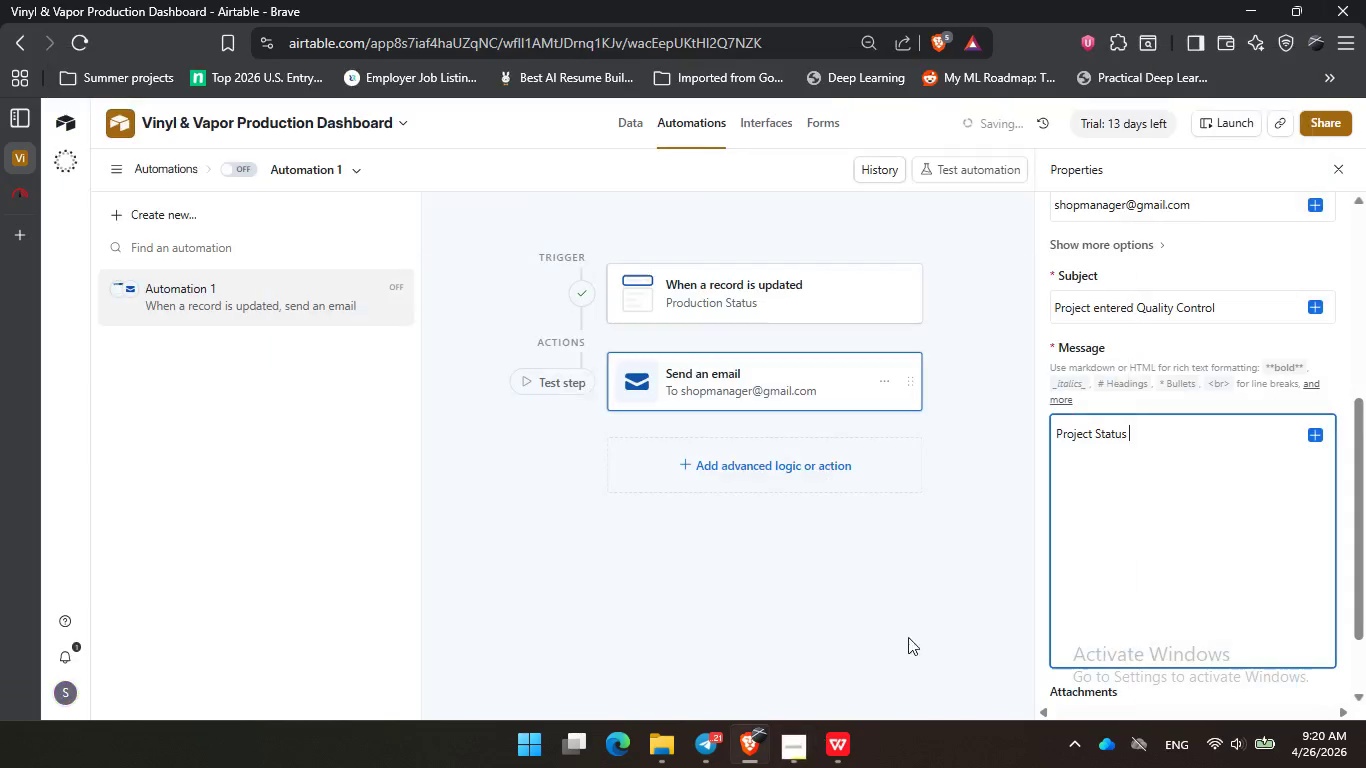 
type(Updated)
 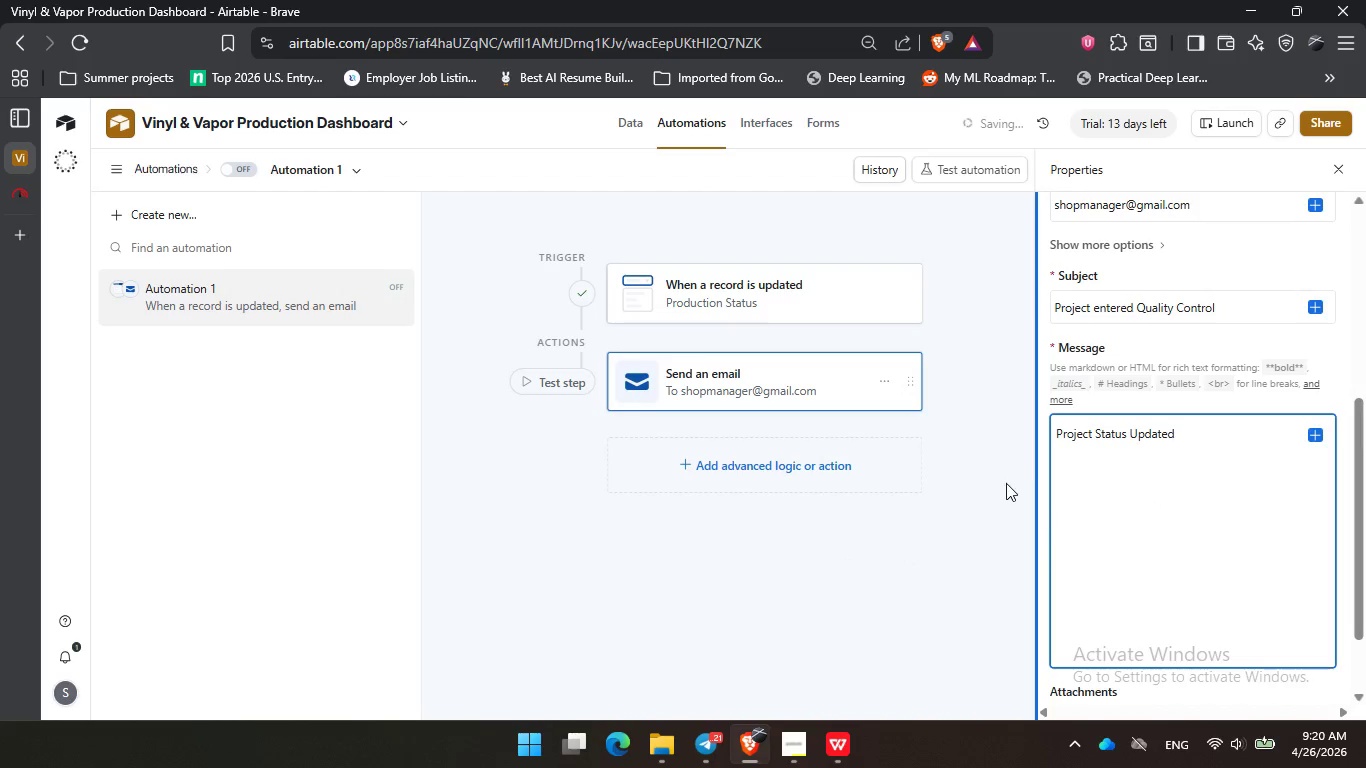 
left_click([1000, 483])
 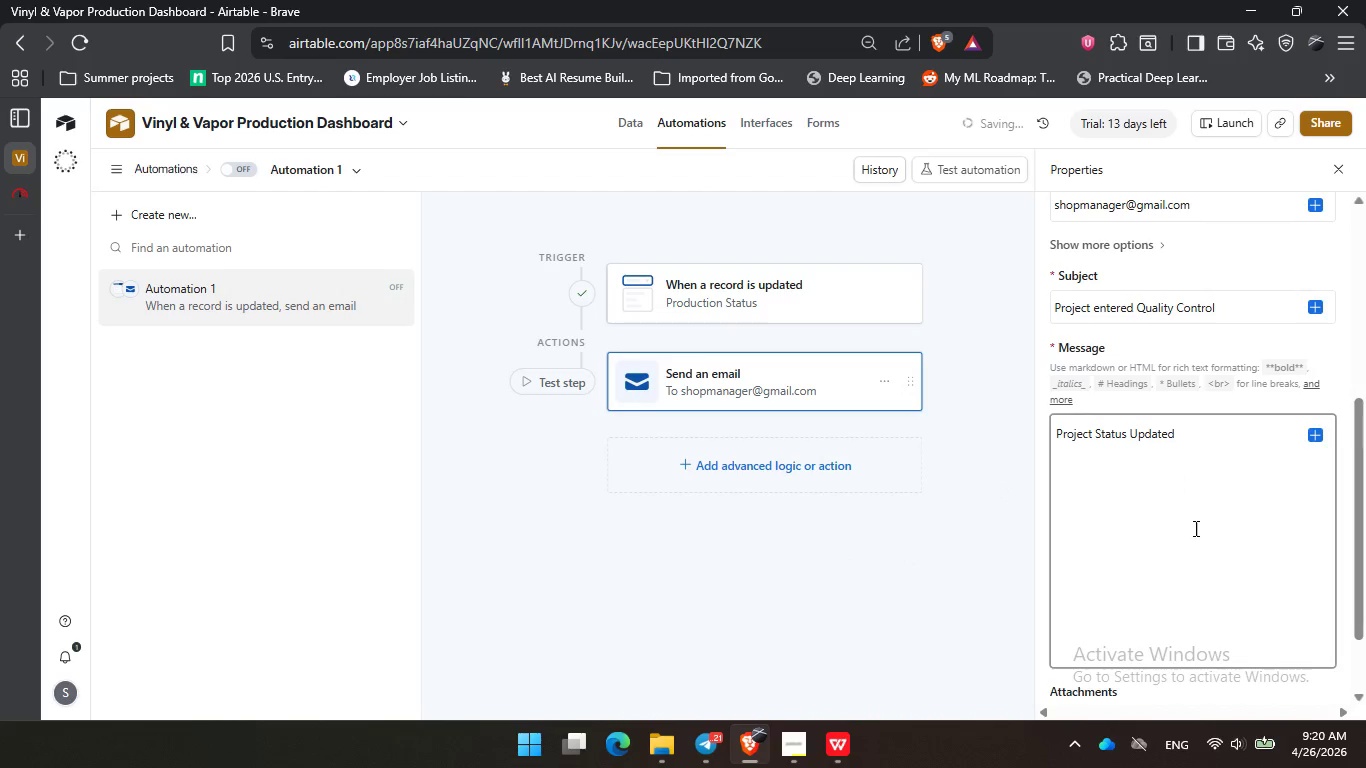 
scroll: coordinate [1197, 535], scroll_direction: down, amount: 3.0
 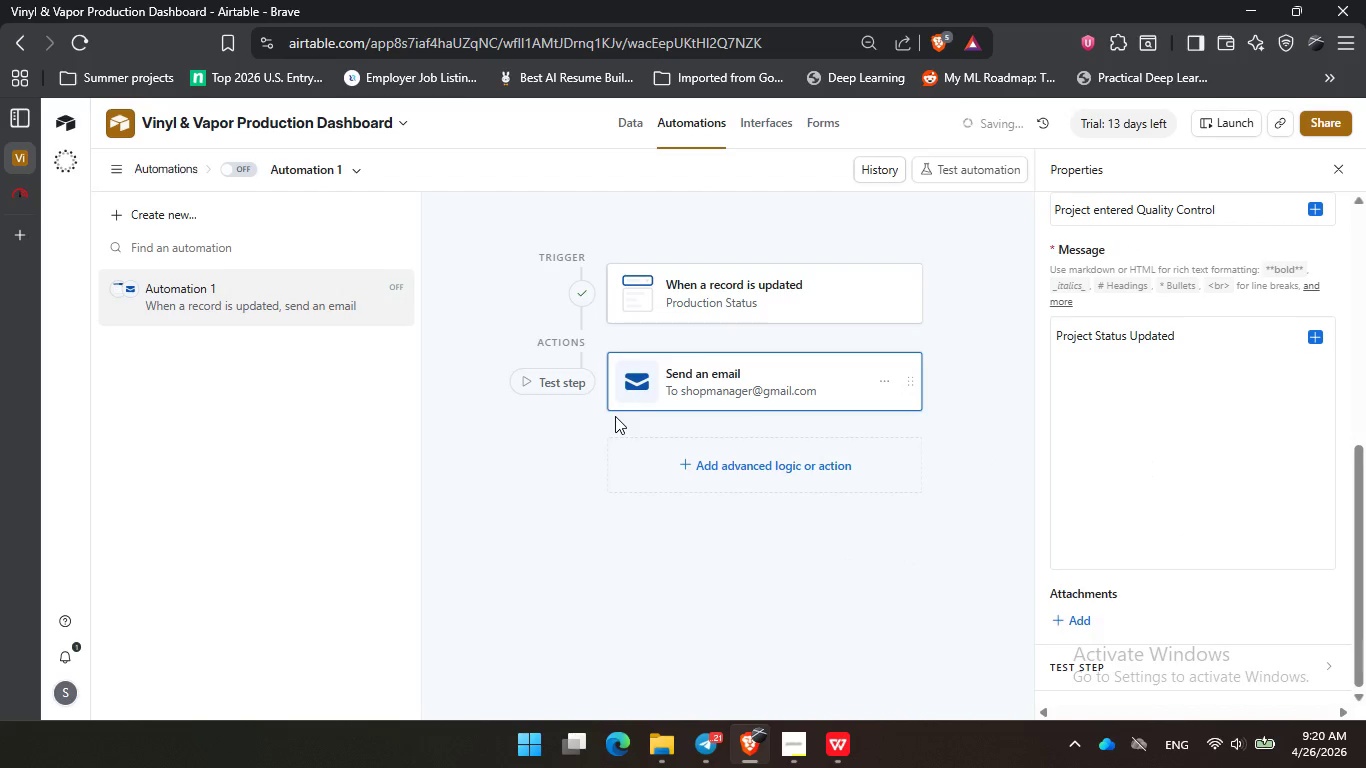 
left_click([543, 384])
 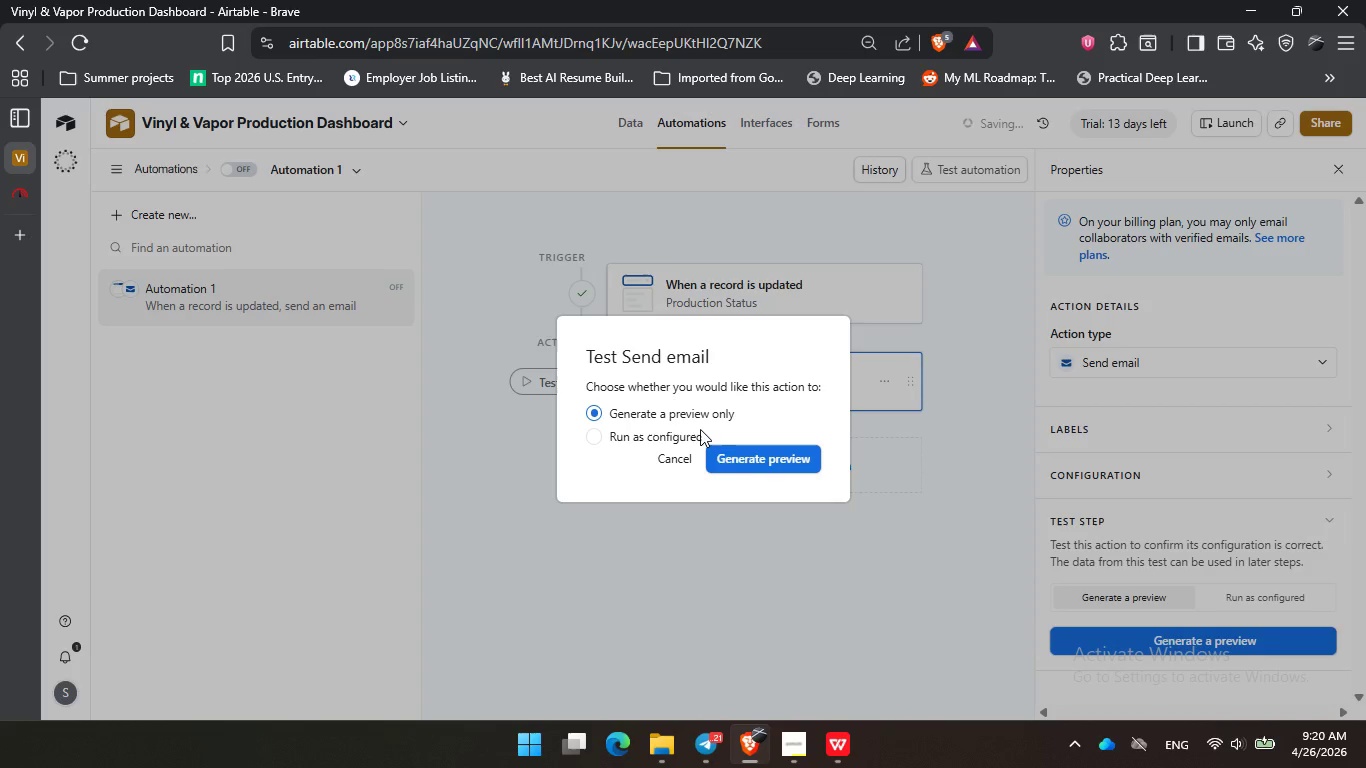 
left_click([741, 452])
 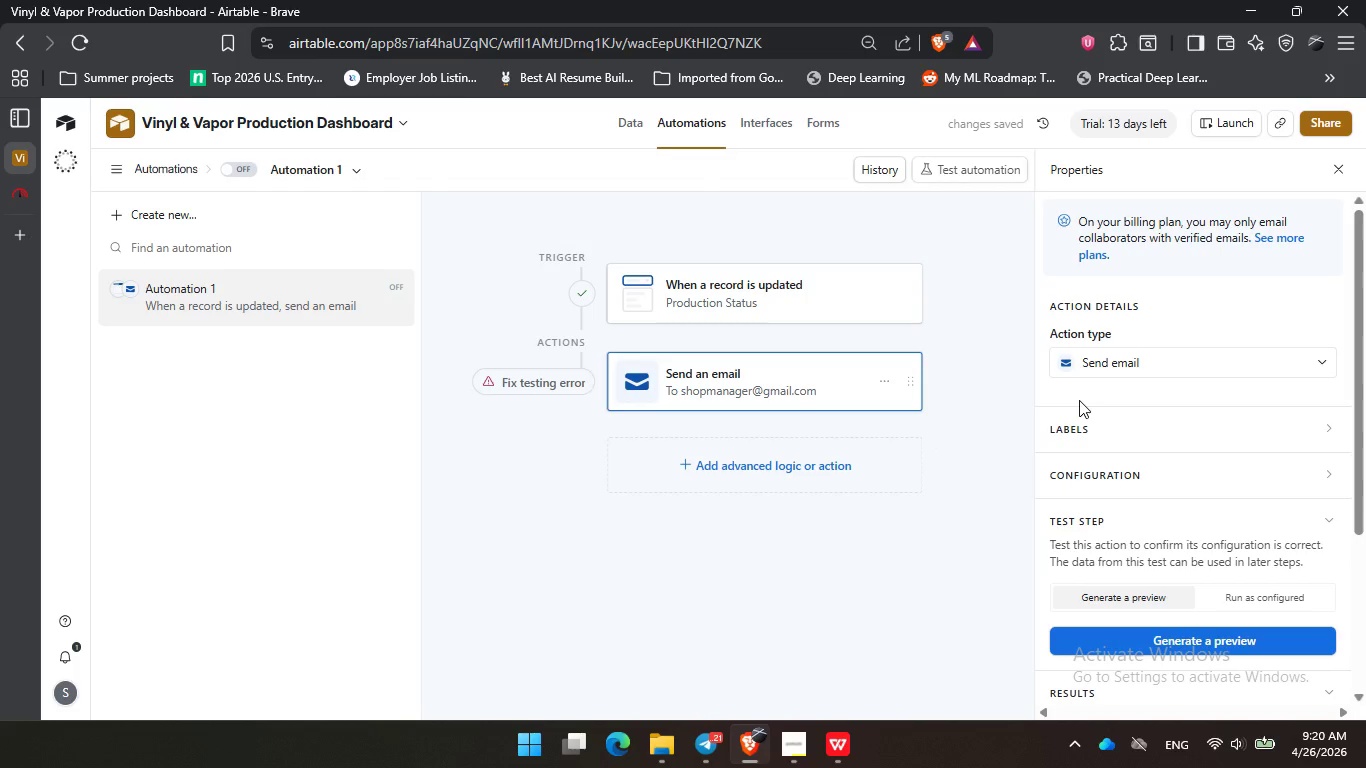 
scroll: coordinate [1167, 500], scroll_direction: down, amount: 1.0
 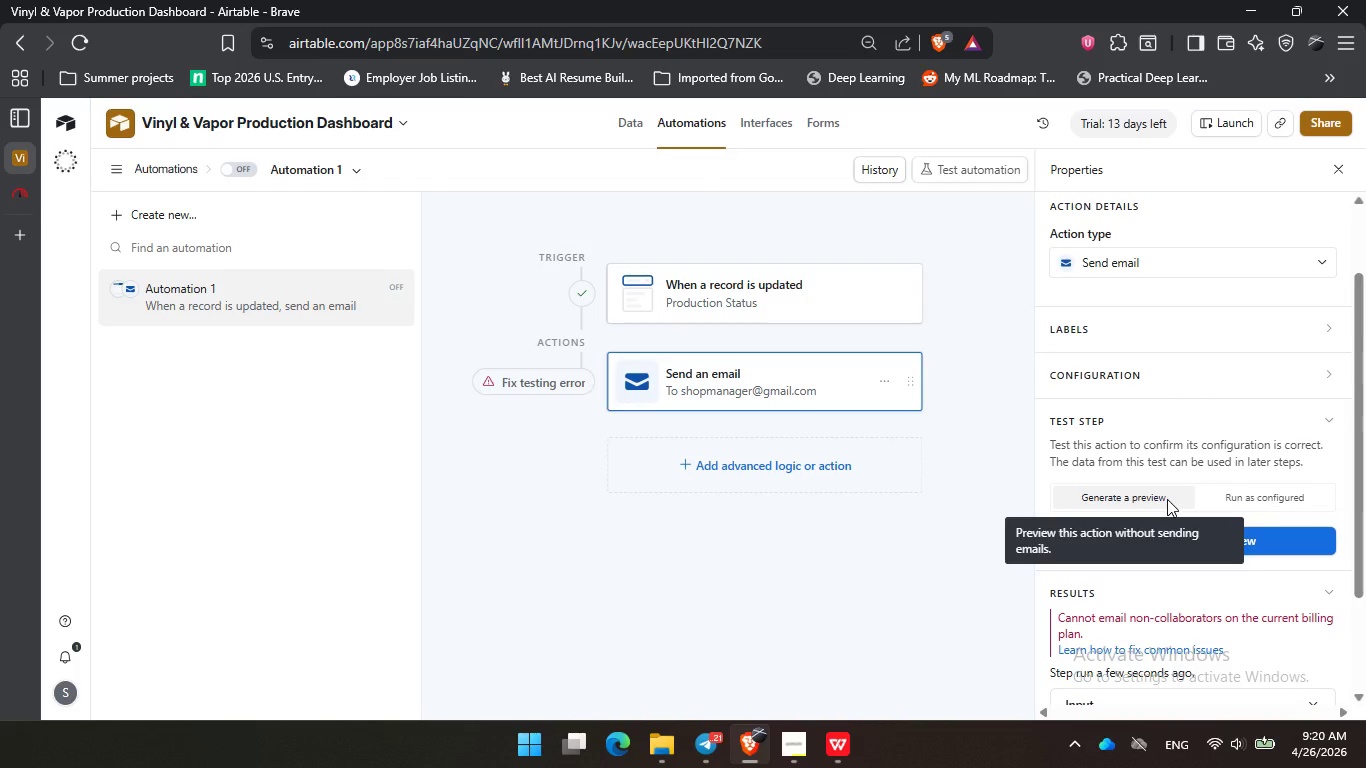 
wait(8.16)
 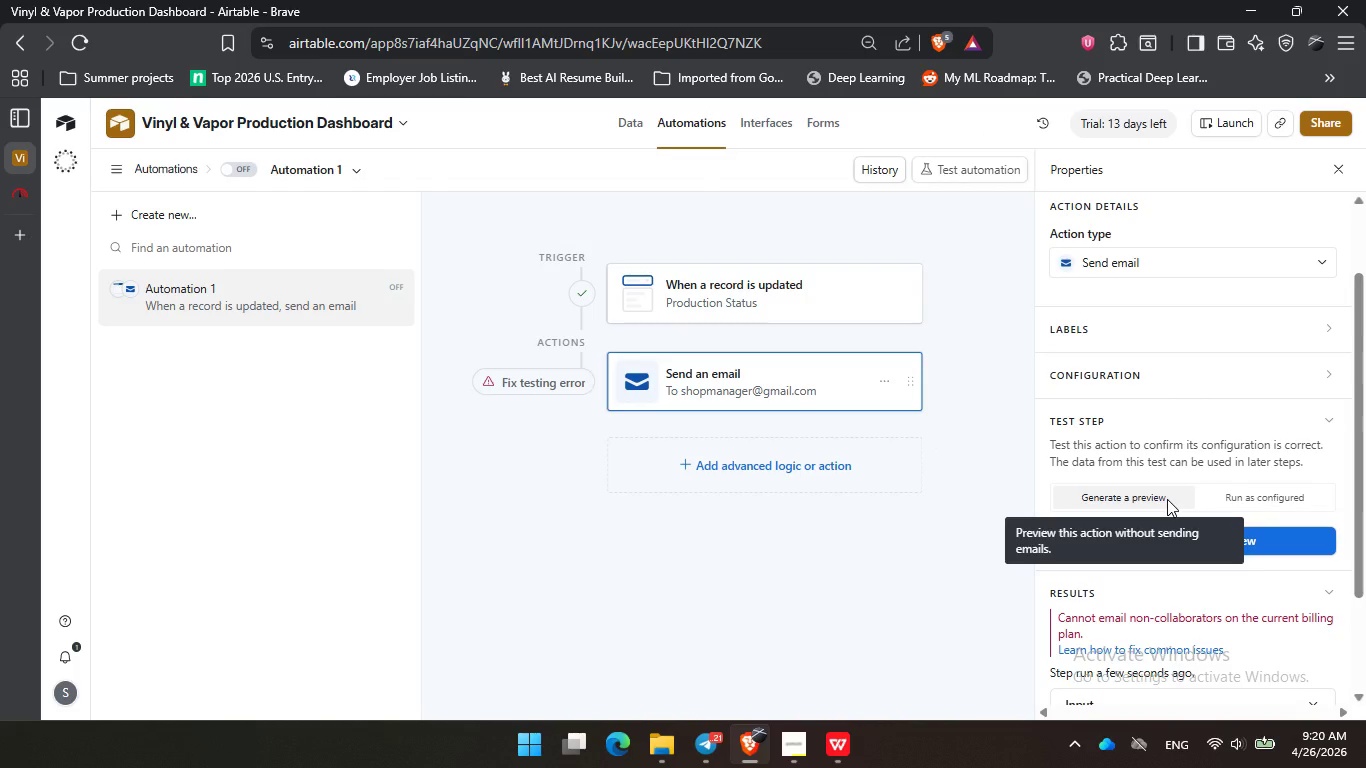 
left_click_drag(start_coordinate=[1134, 620], to_coordinate=[1182, 614])
 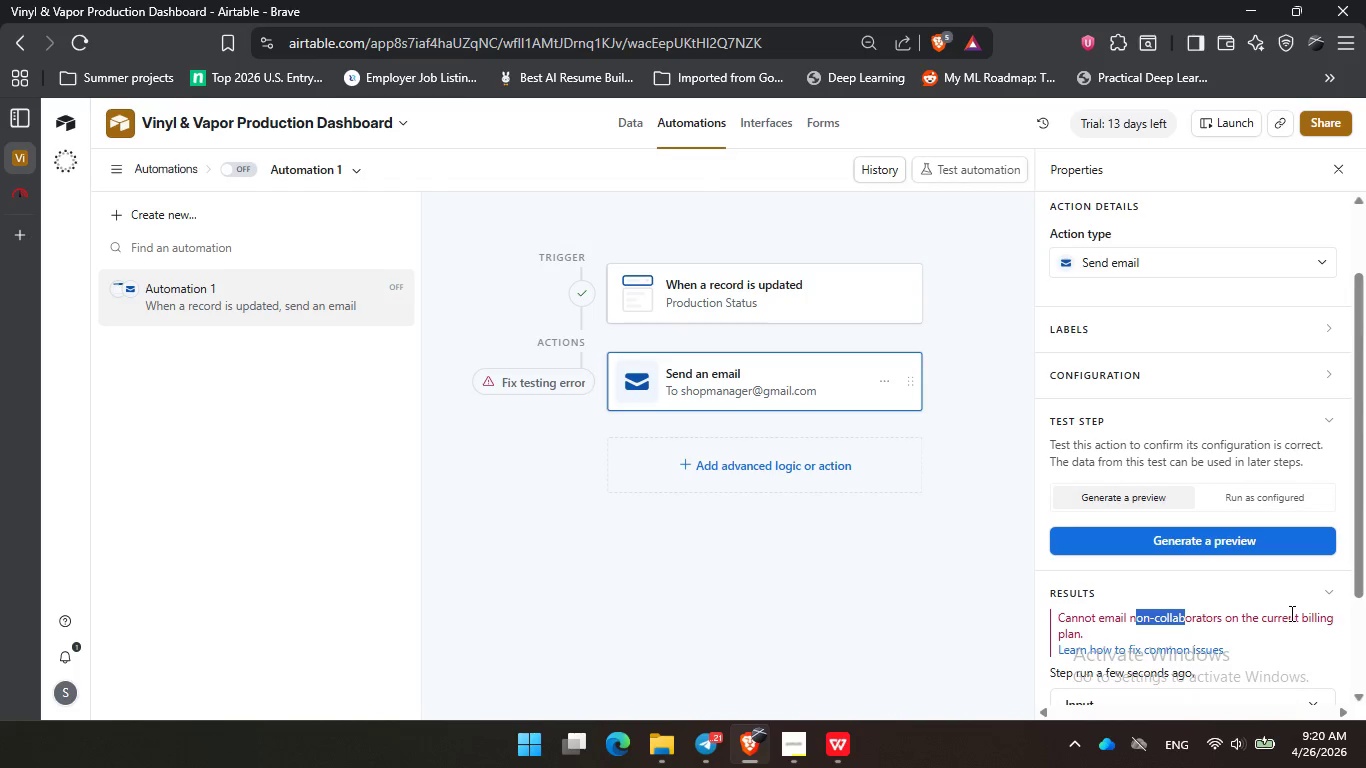 
left_click([1290, 613])
 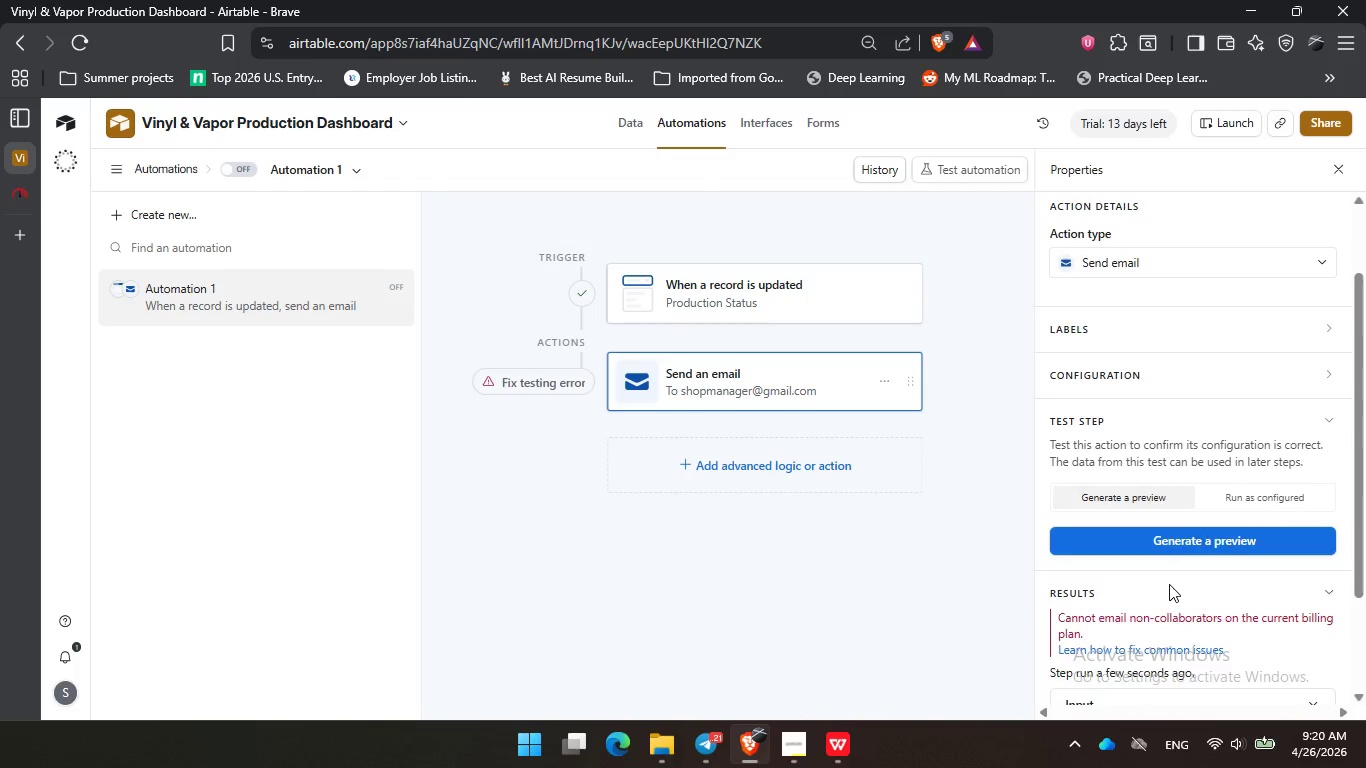 
scroll: coordinate [1169, 584], scroll_direction: up, amount: 4.0
 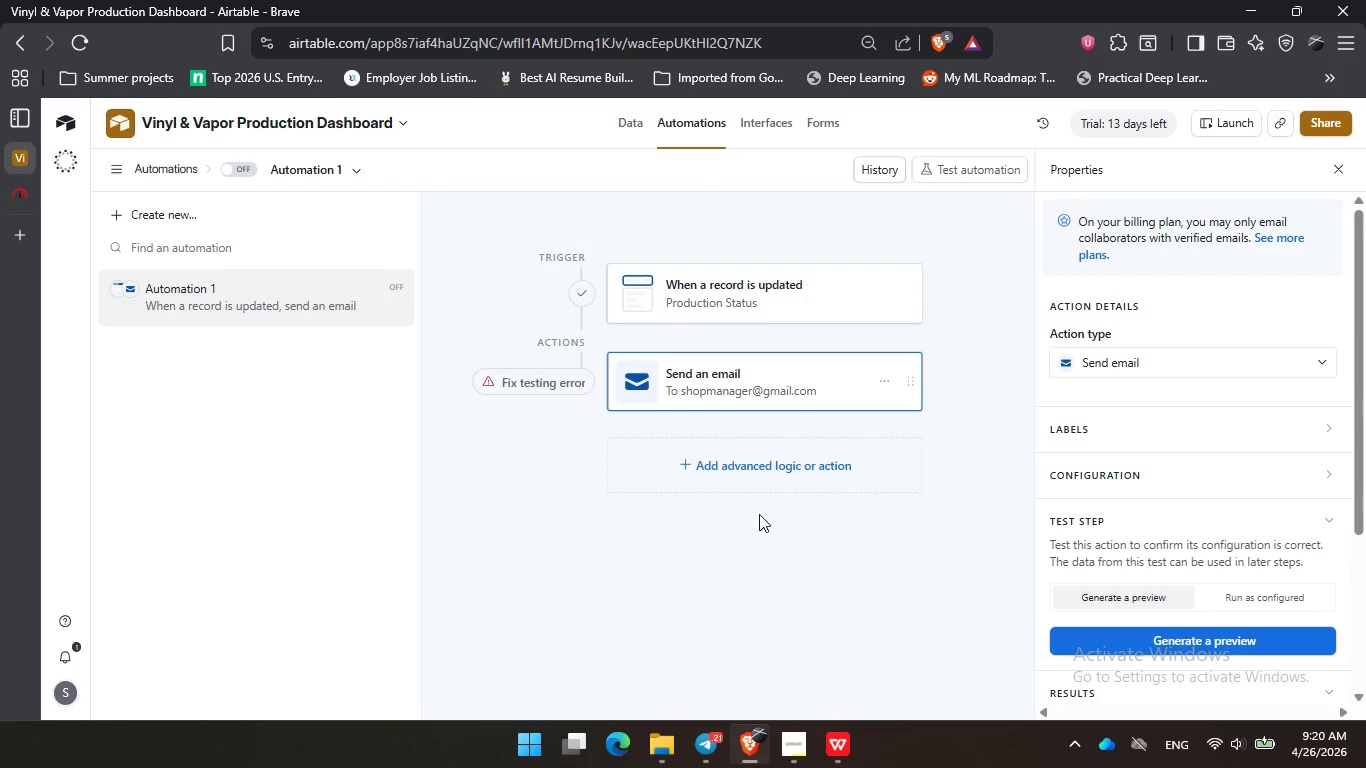 
left_click([759, 514])
 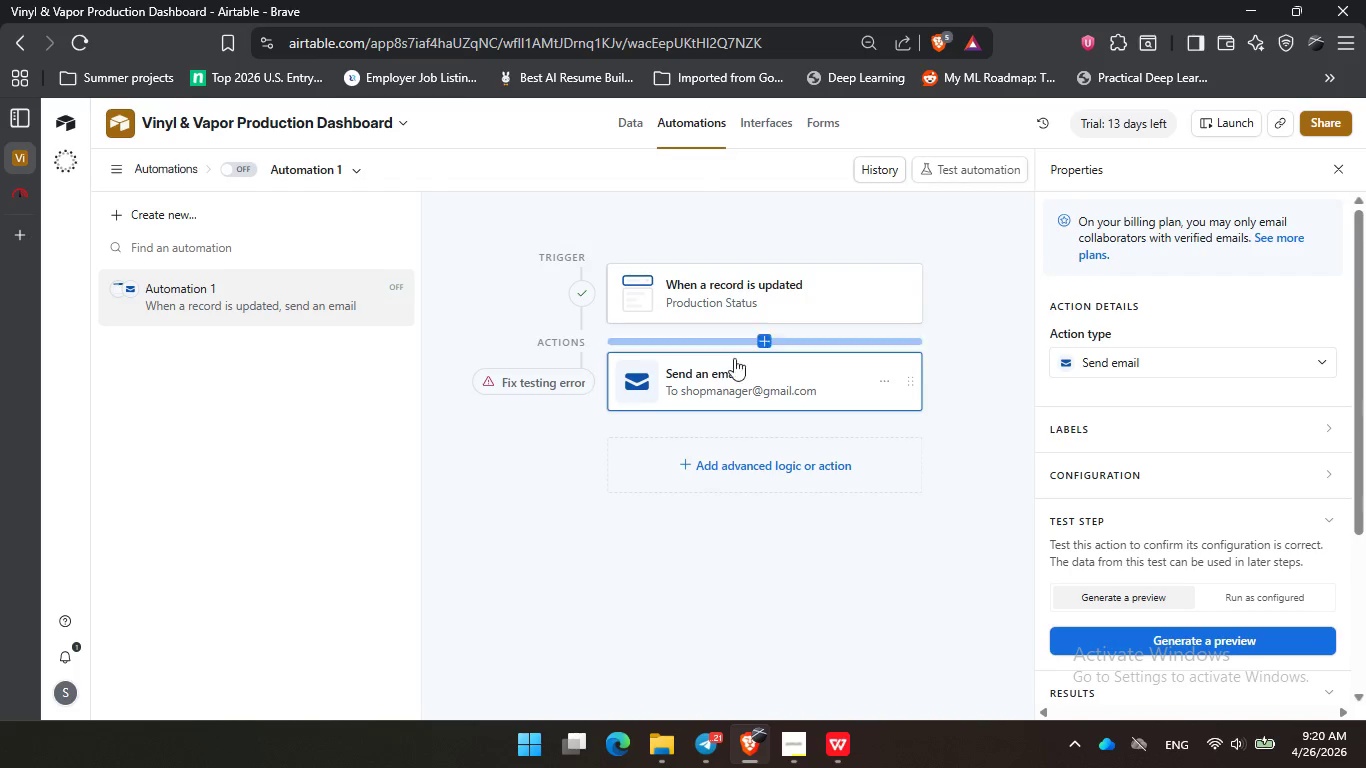 
wait(5.2)
 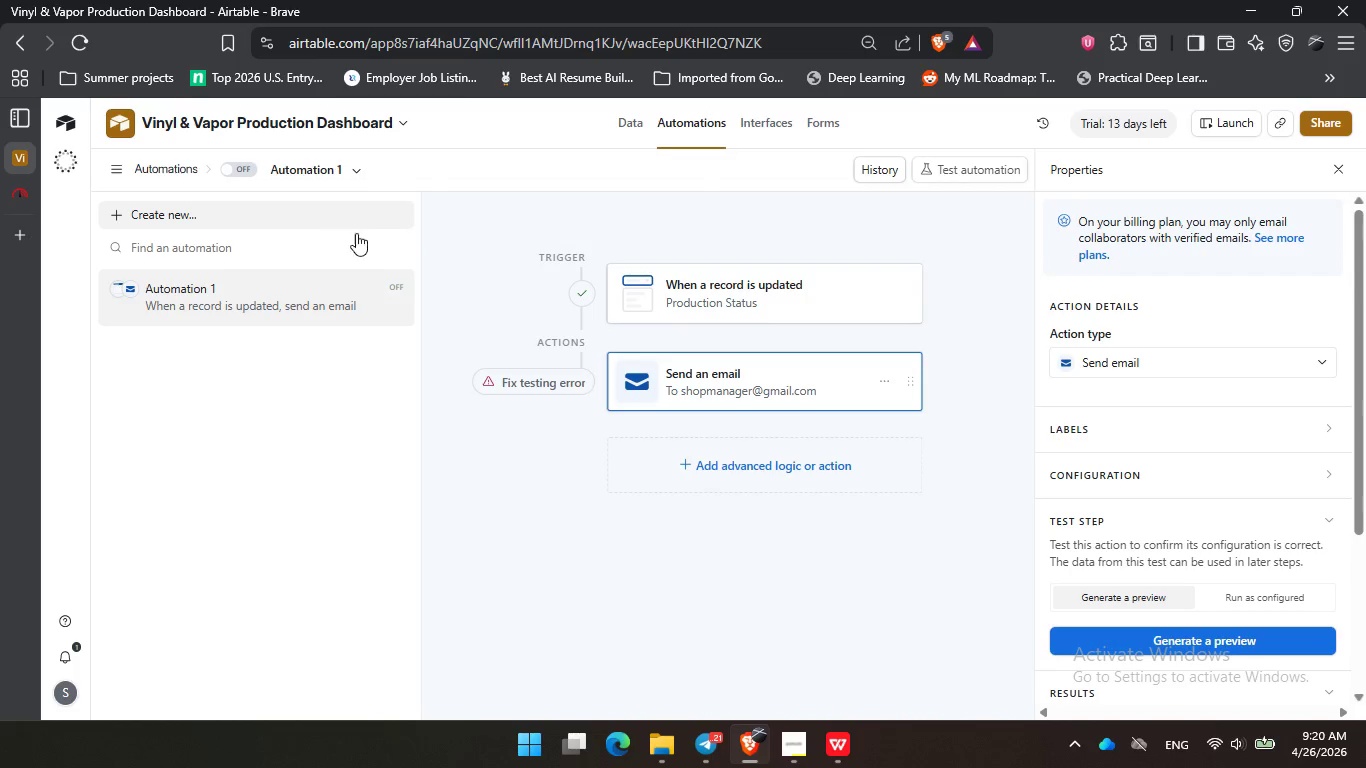 
left_click([887, 382])
 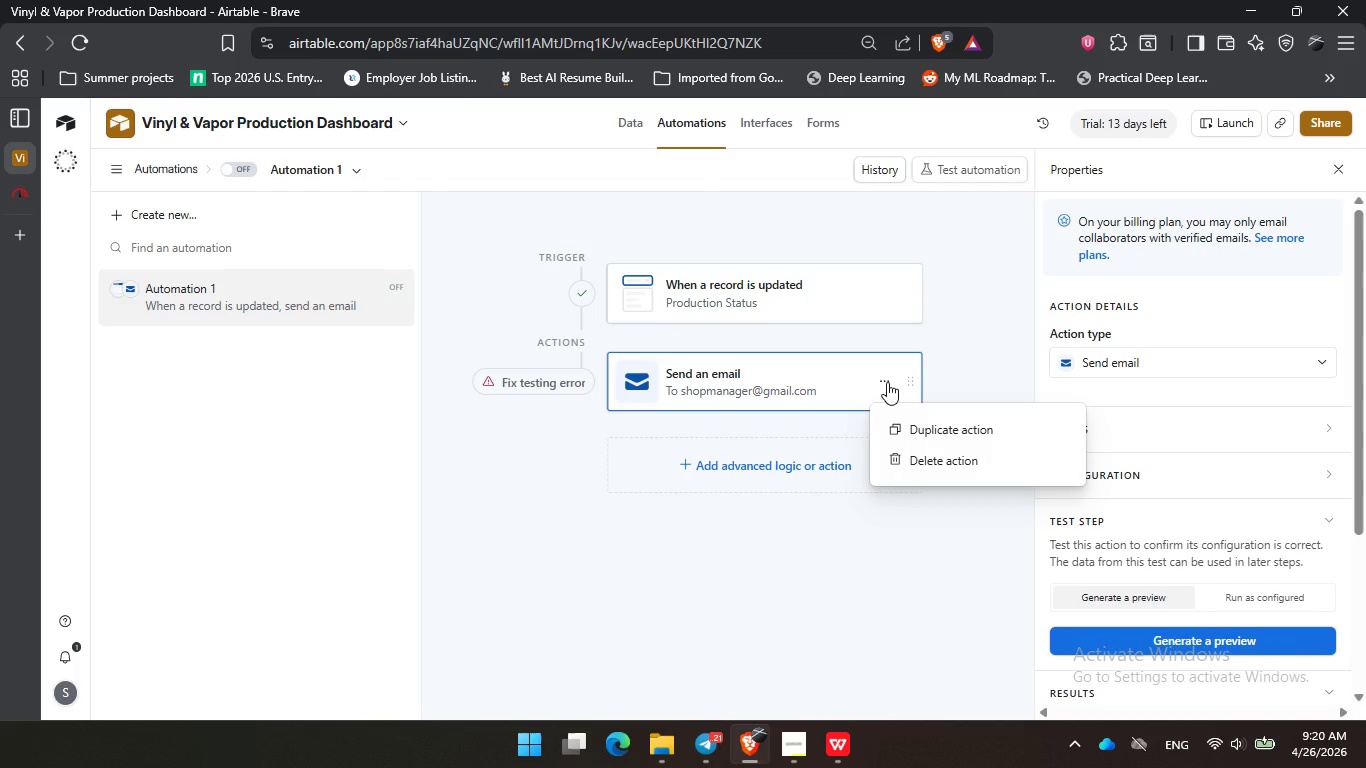 
left_click([887, 382])
 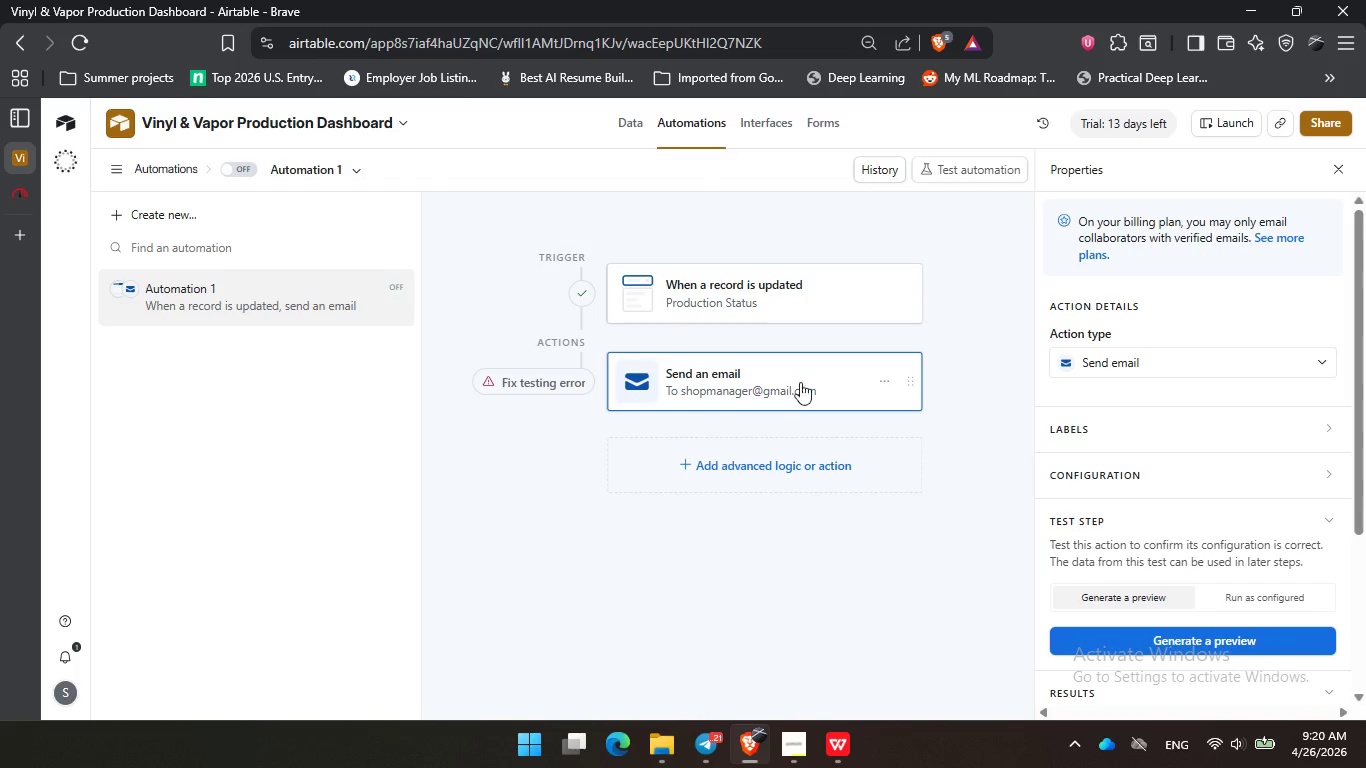 
left_click([658, 549])
 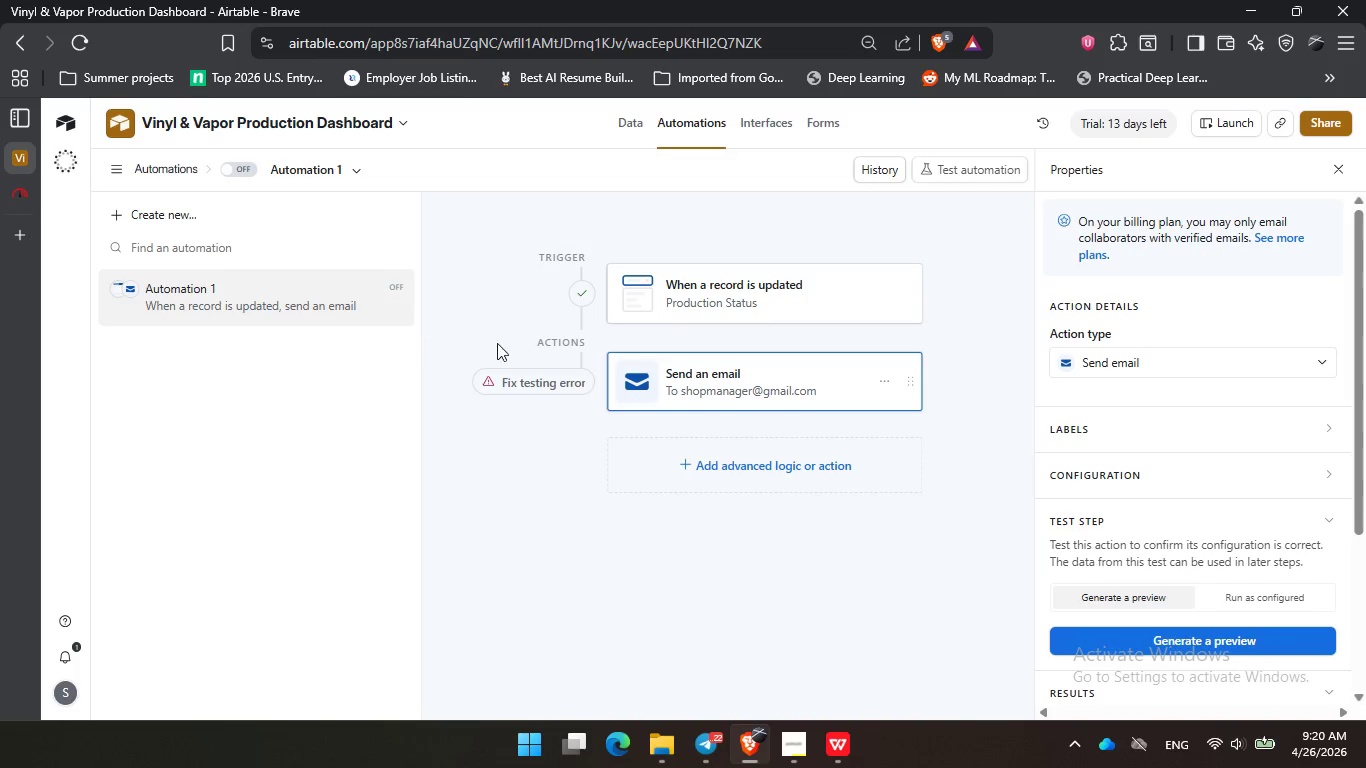 
left_click([587, 284])
 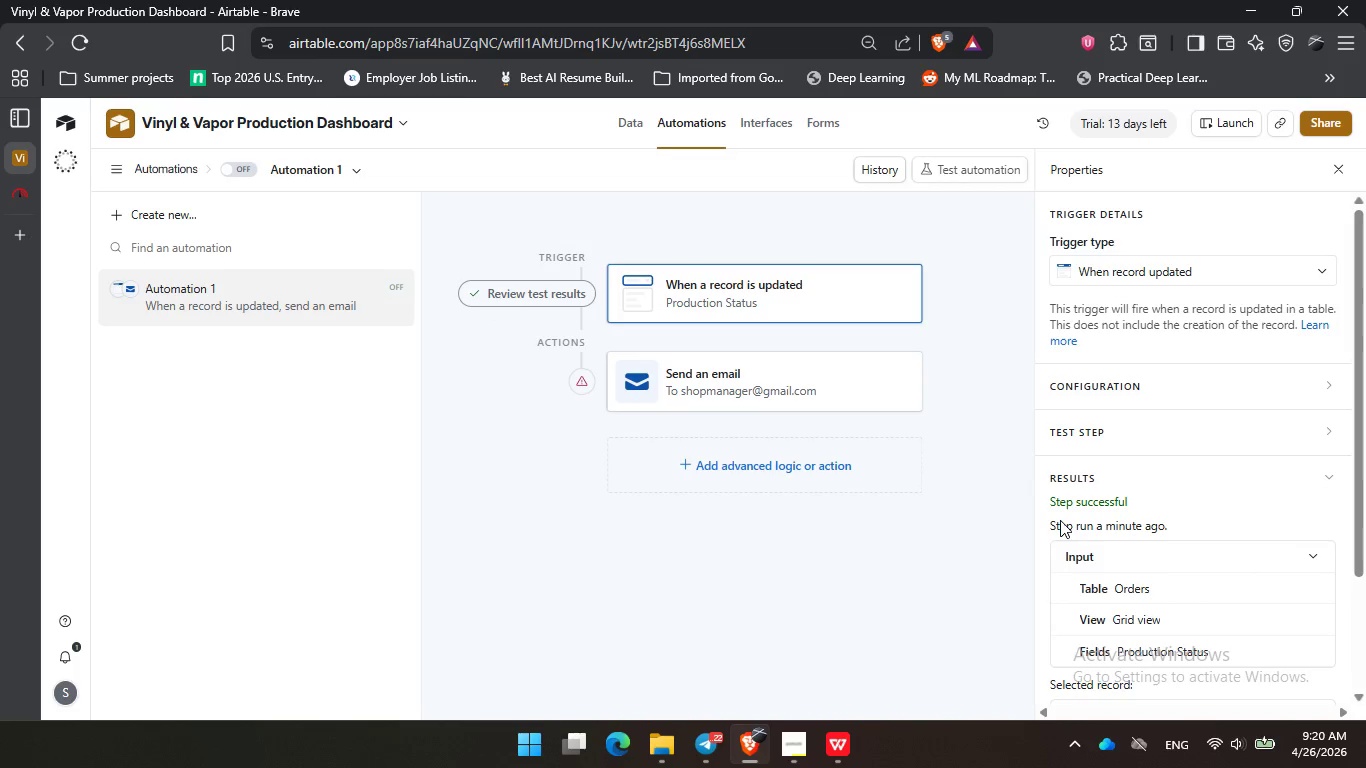 
mouse_move([570, 417])
 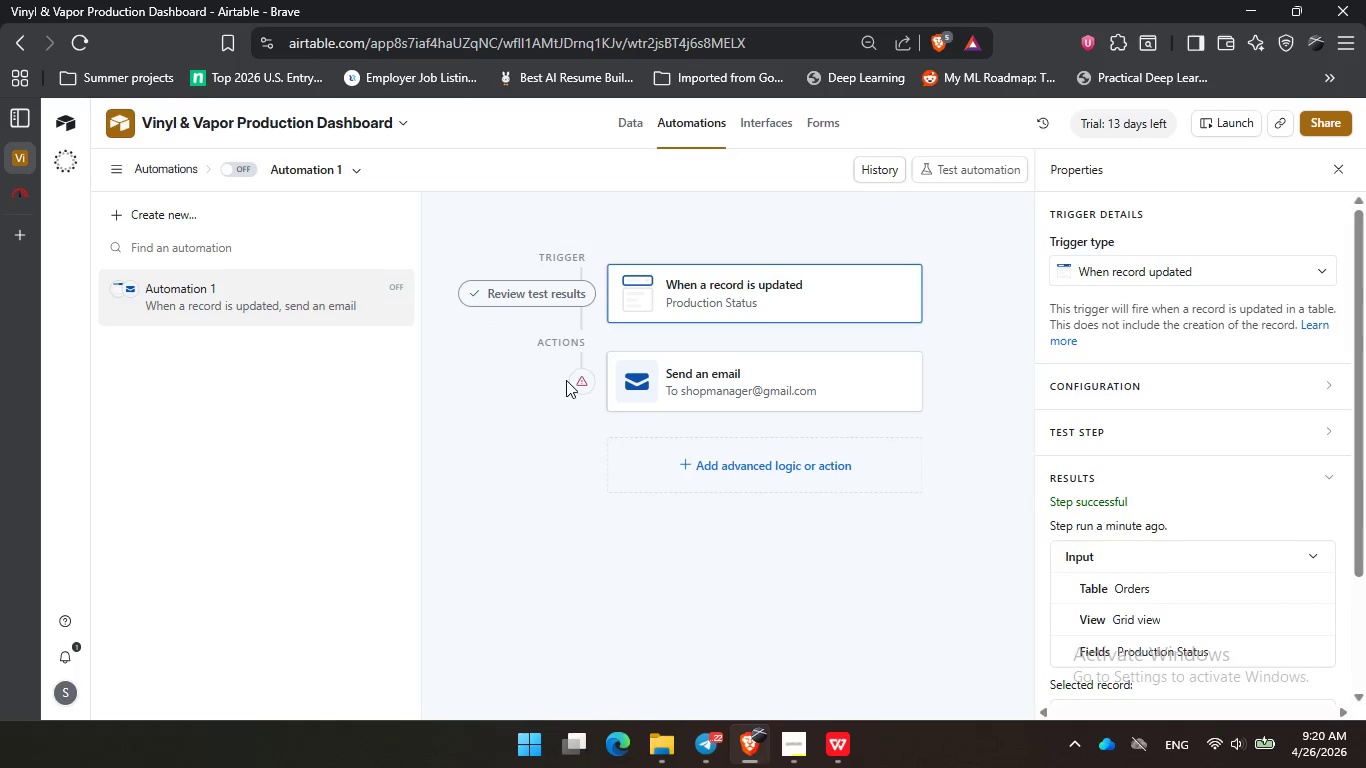 
double_click([573, 378])
 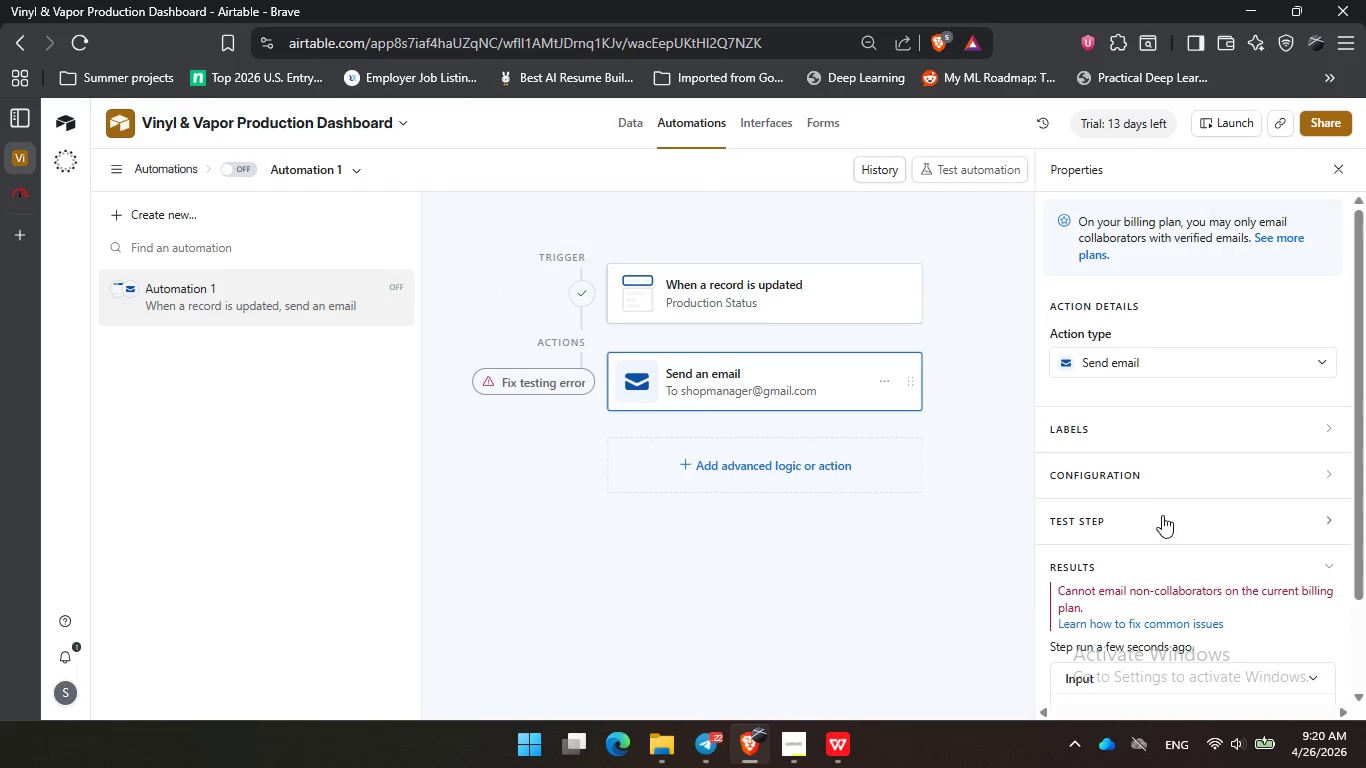 
scroll: coordinate [1162, 515], scroll_direction: down, amount: 2.0
 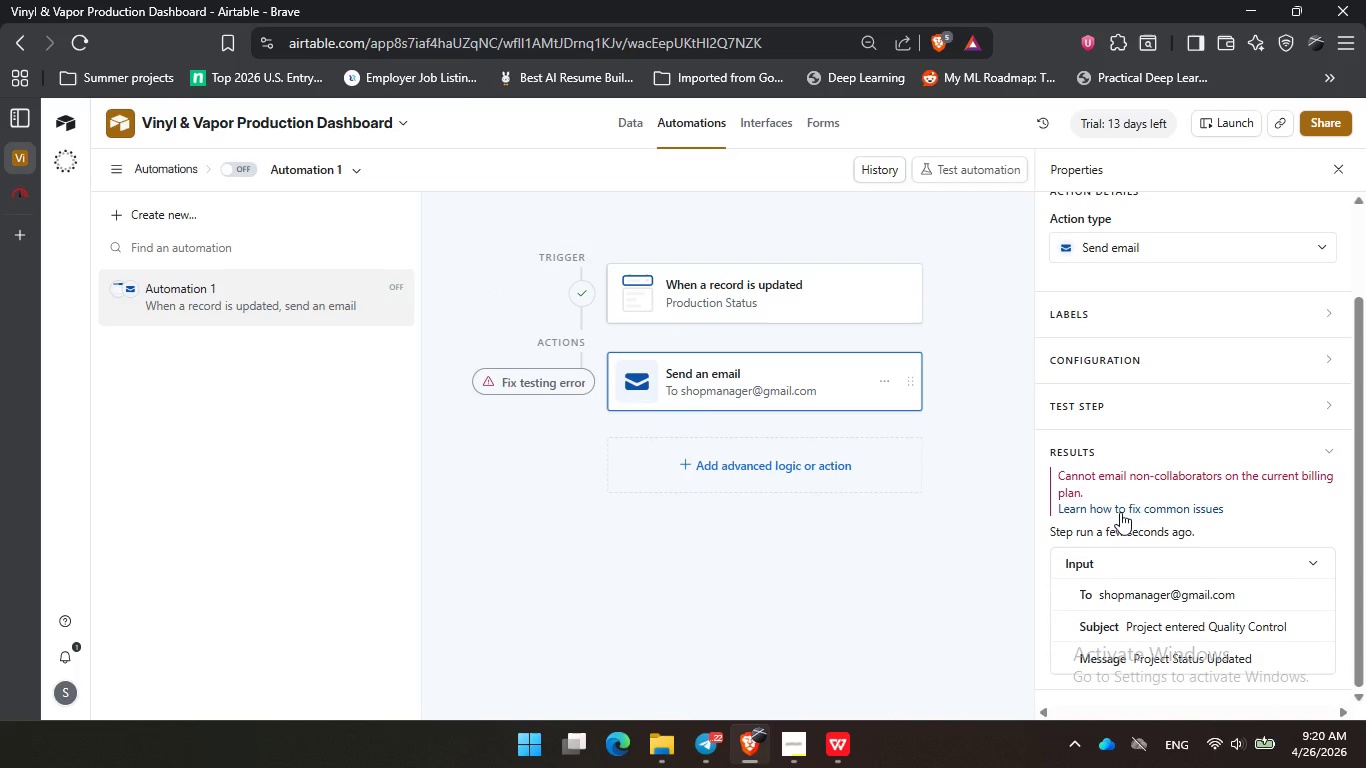 
scroll: coordinate [1127, 488], scroll_direction: up, amount: 3.0
 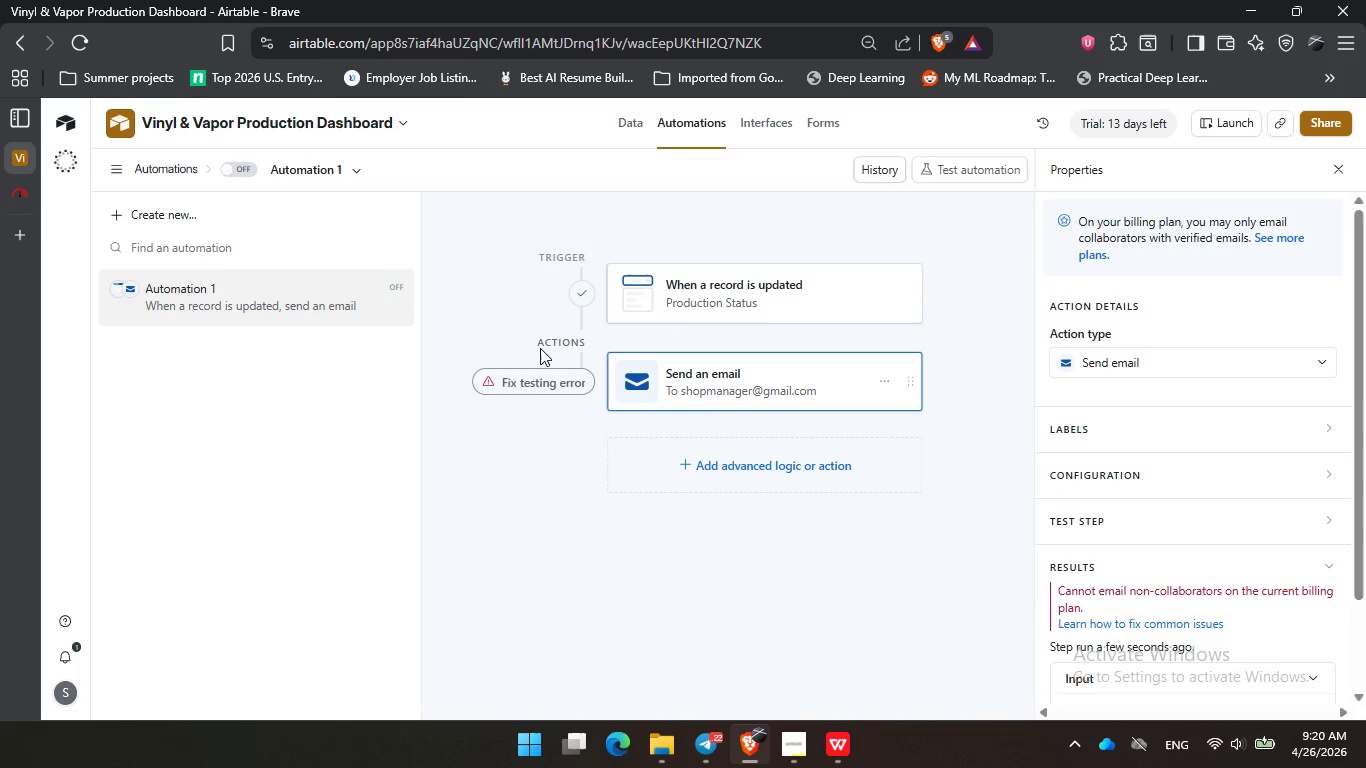 
left_click([540, 327])
 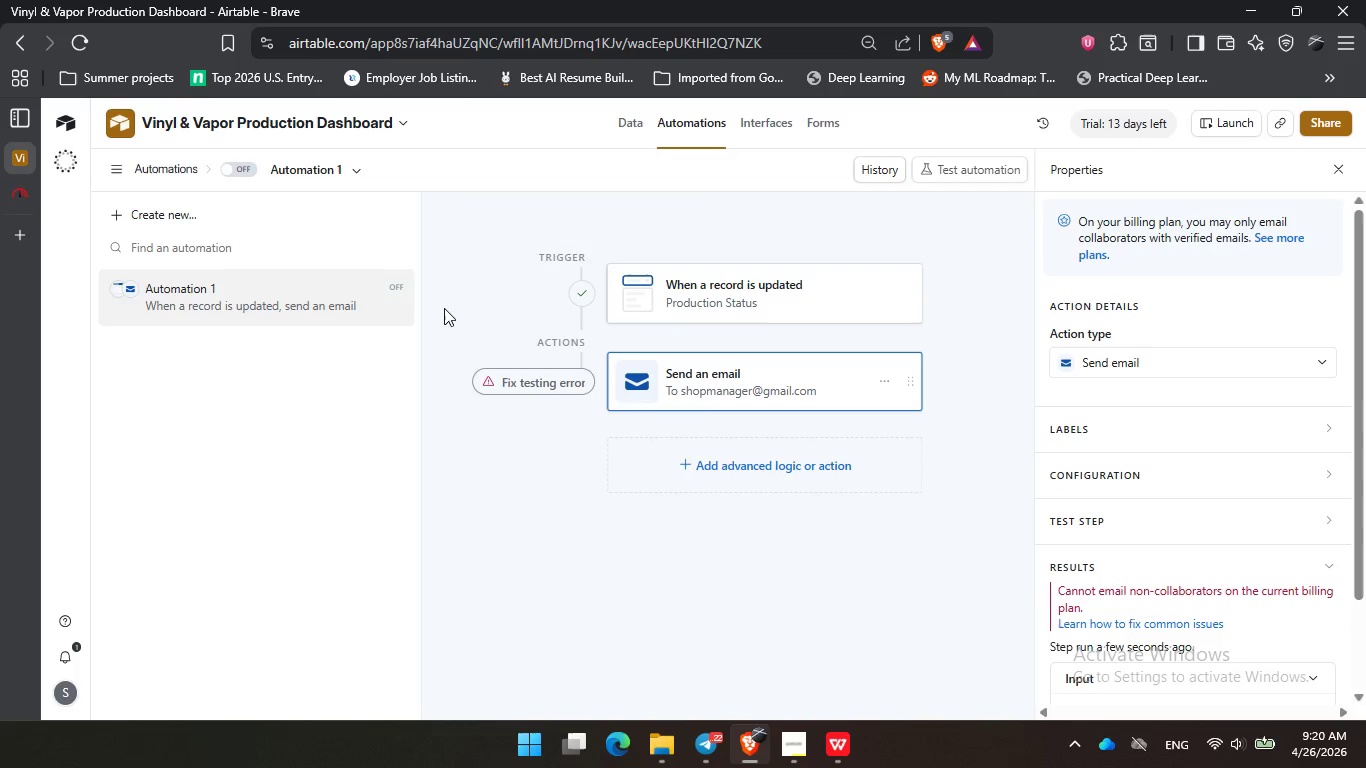 
wait(5.16)
 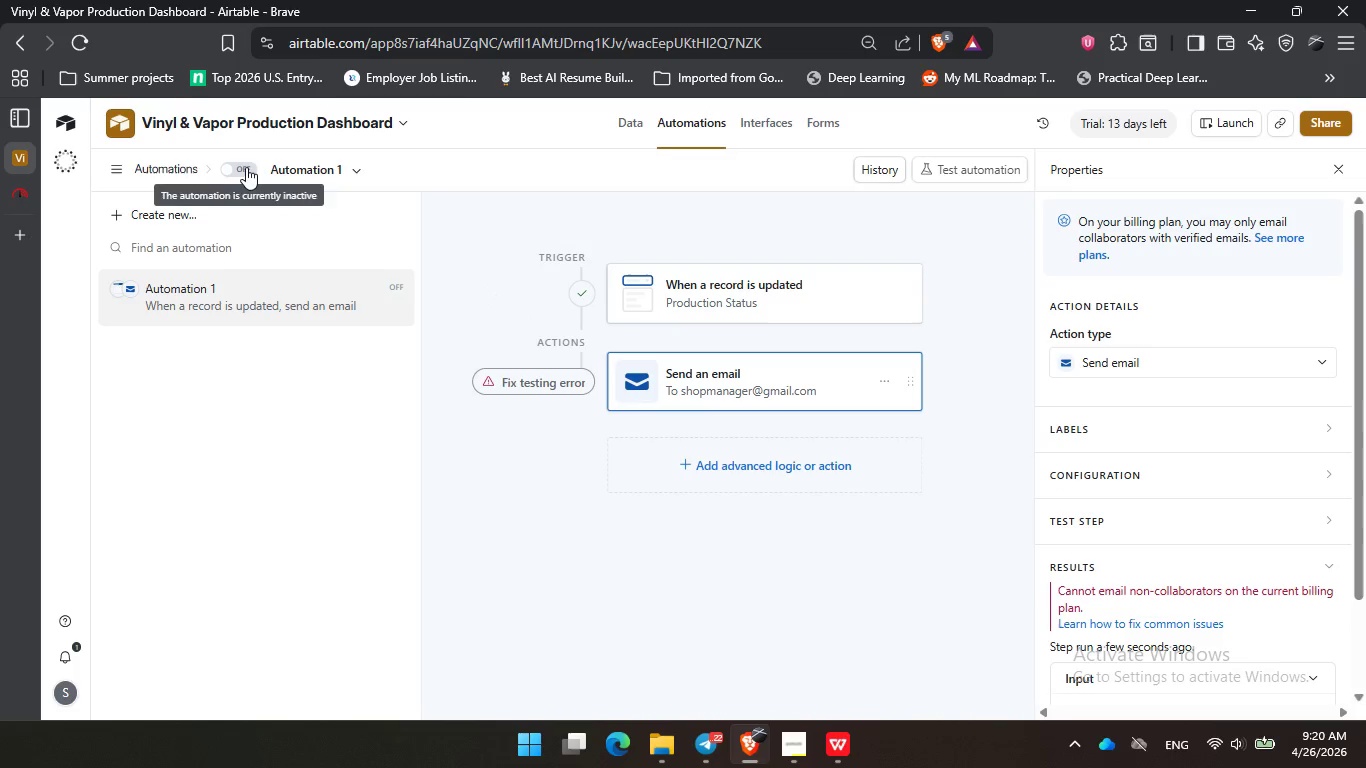 
left_click([220, 161])
 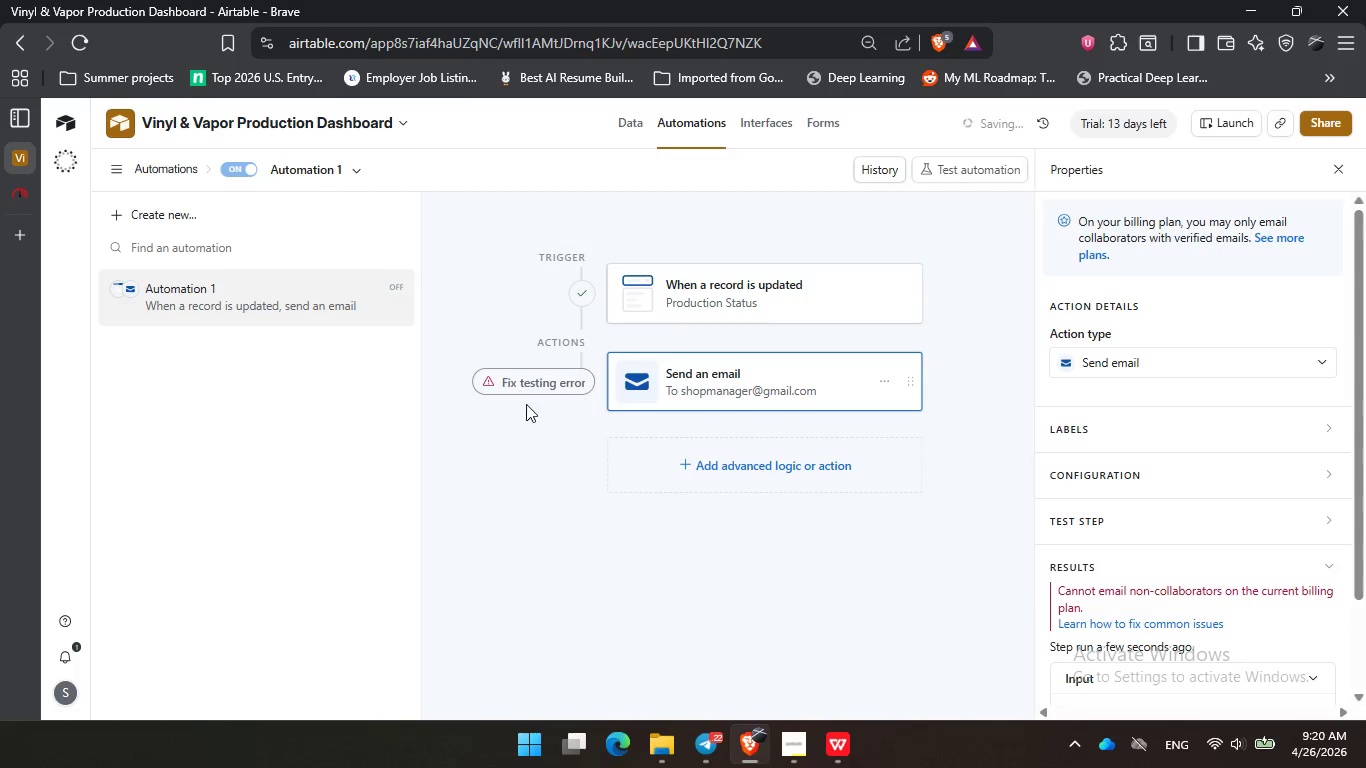 
left_click([550, 440])
 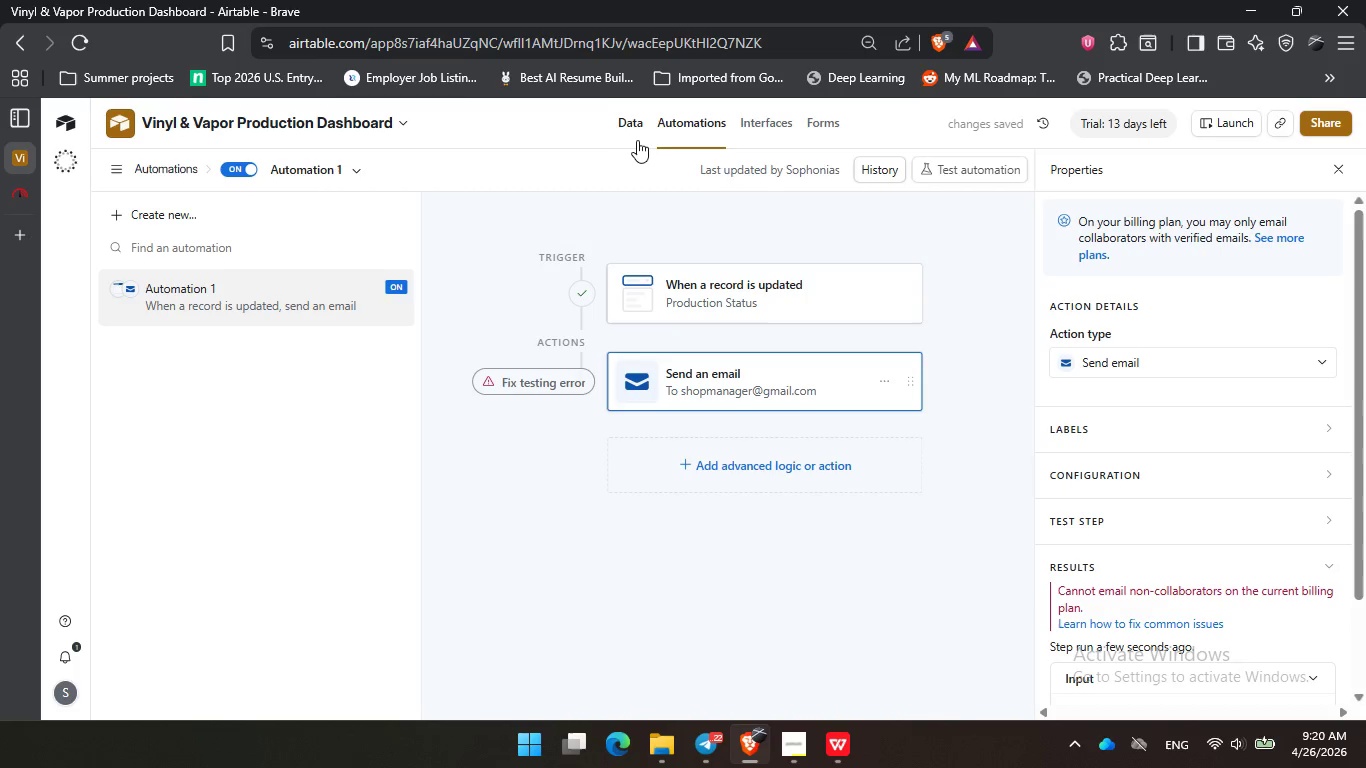 
left_click([637, 119])
 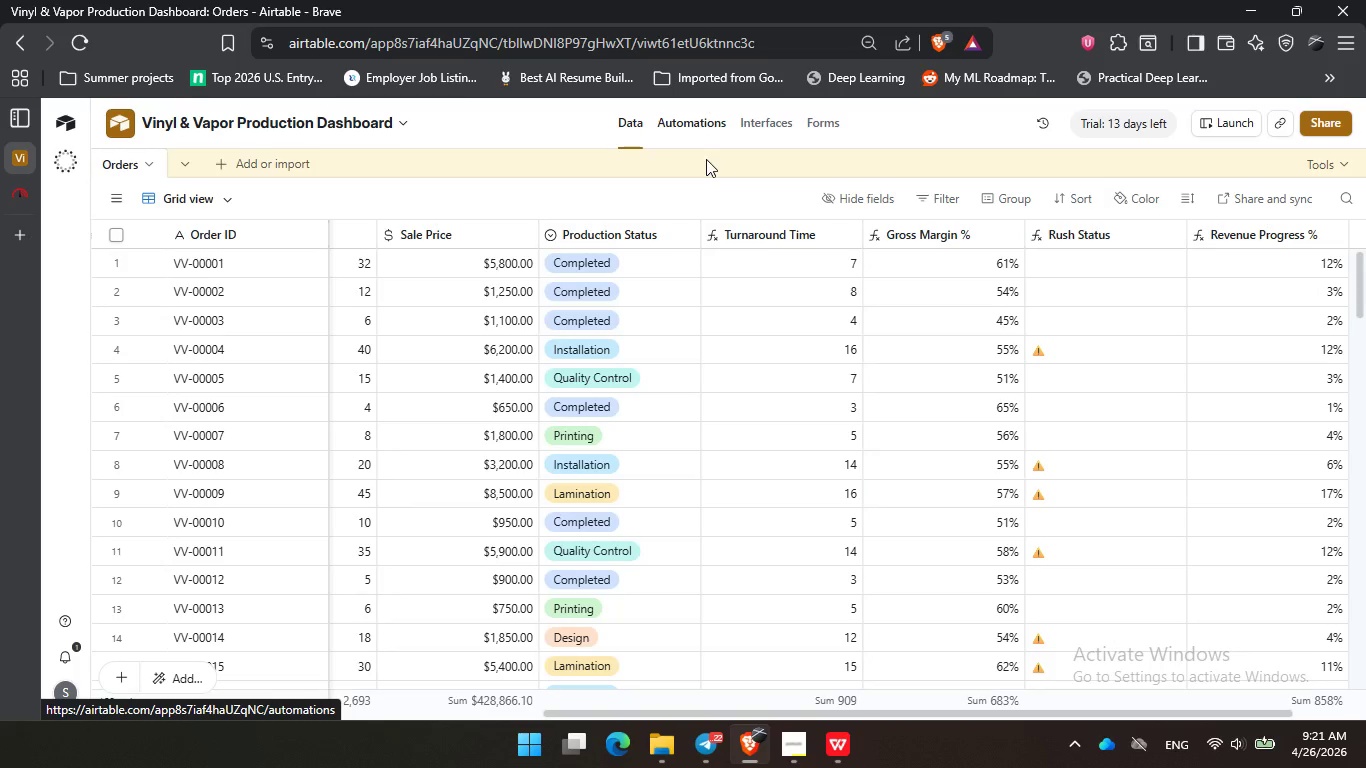 
wait(5.23)
 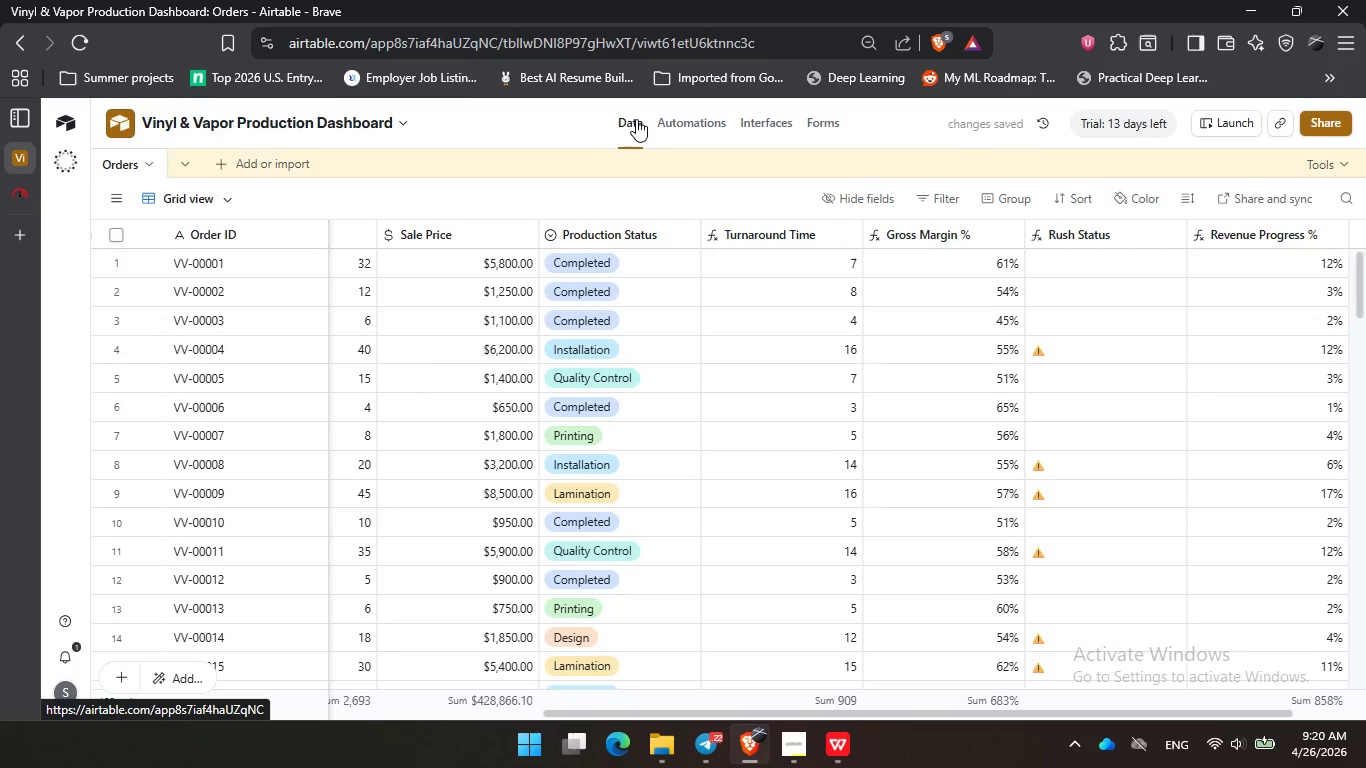 
left_click([798, 749])
 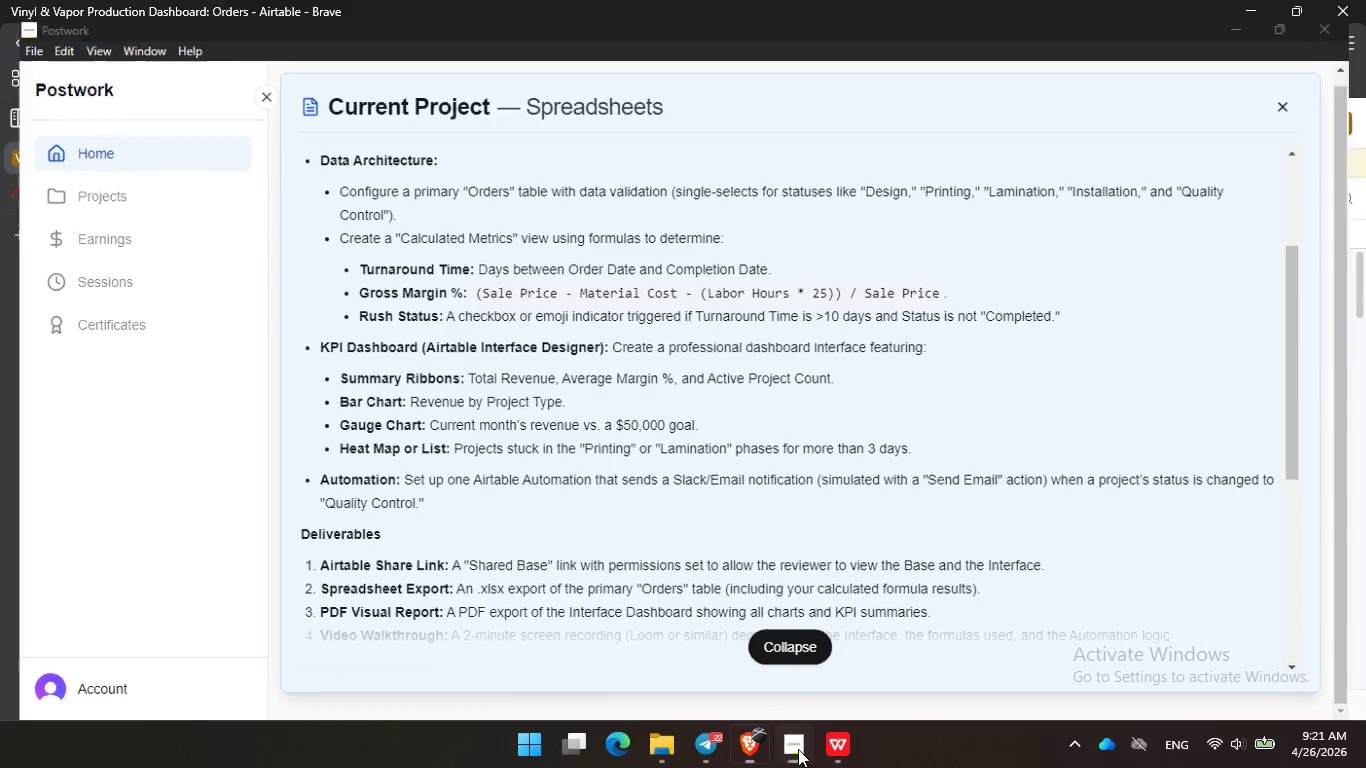 
double_click([798, 749])